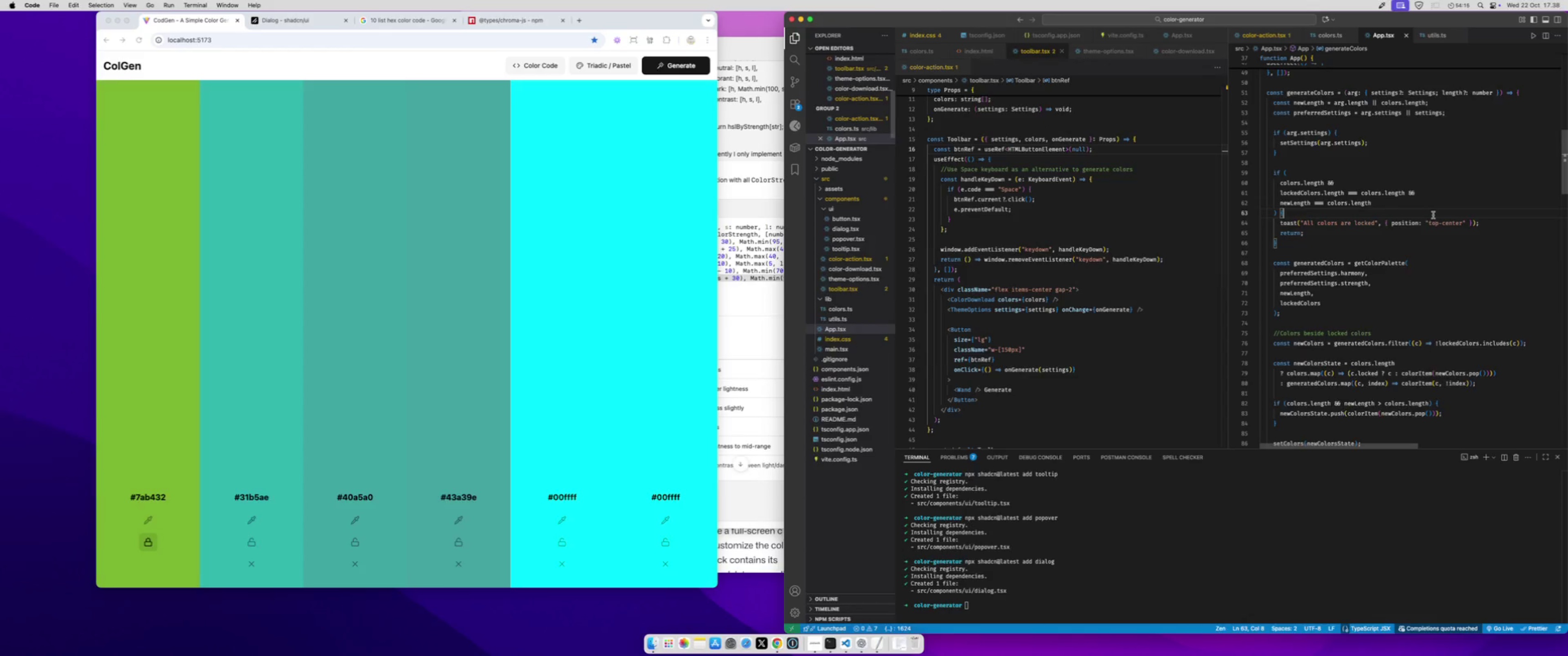 
scroll: coordinate [1433, 215], scroll_direction: up, amount: 249.0
 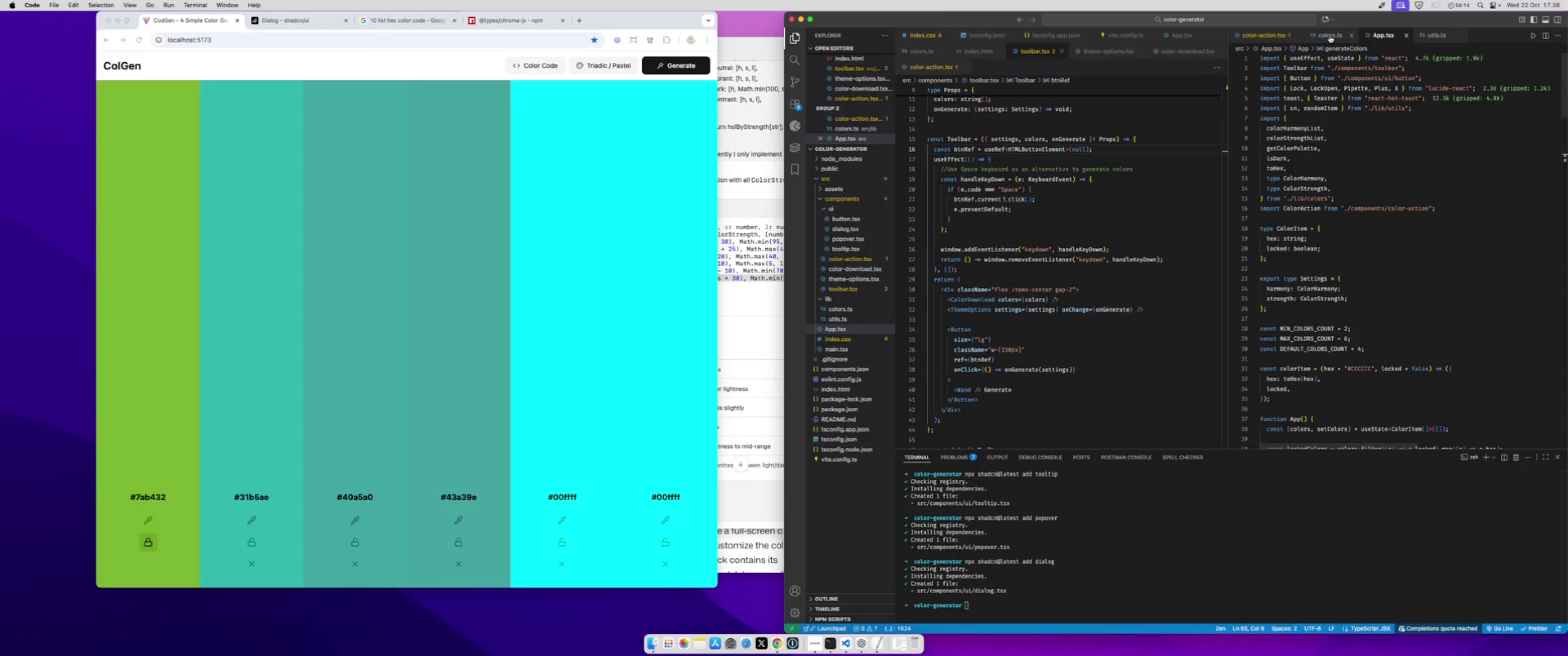 
left_click([1330, 36])